 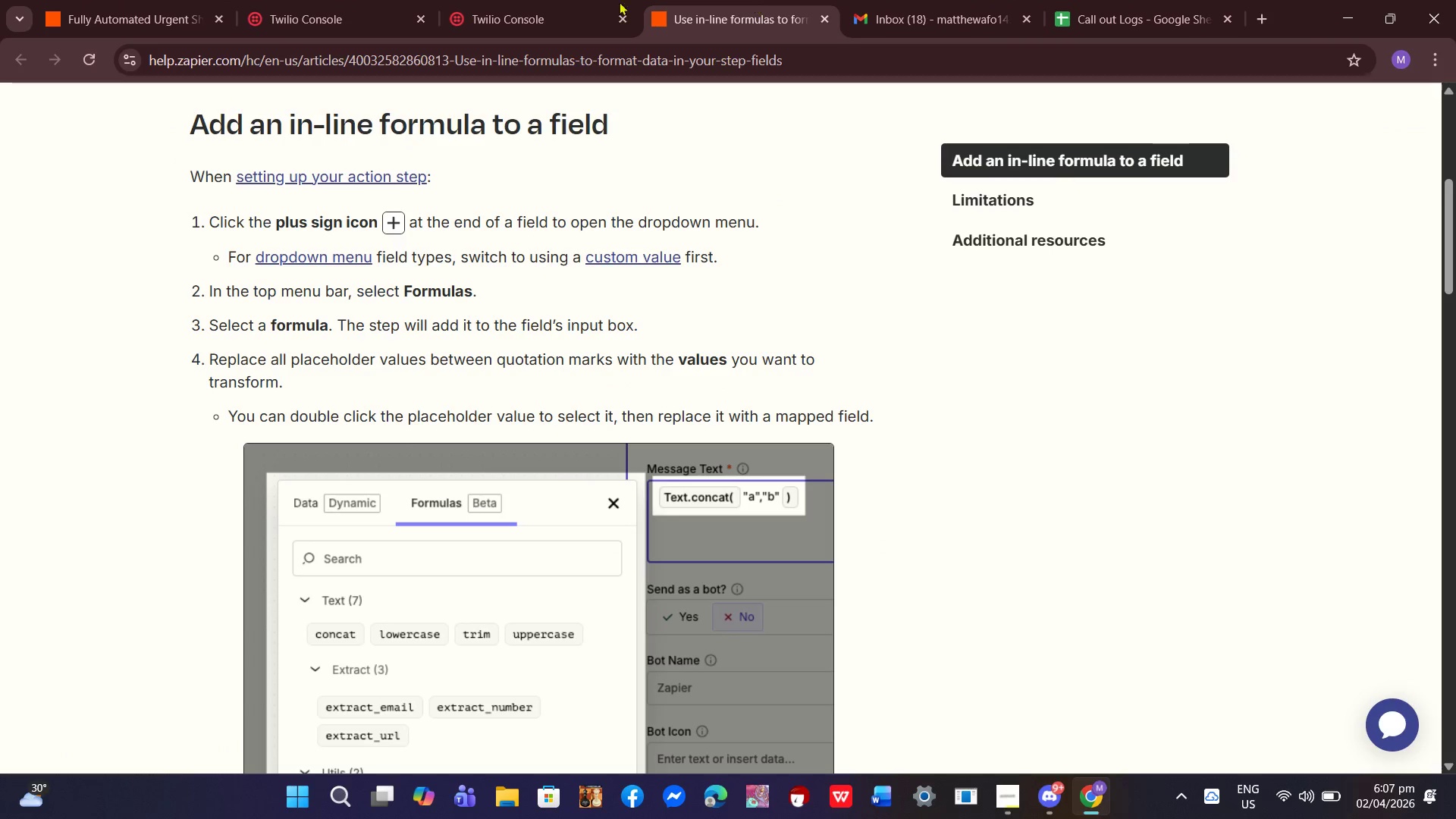 
left_click([520, 0])
 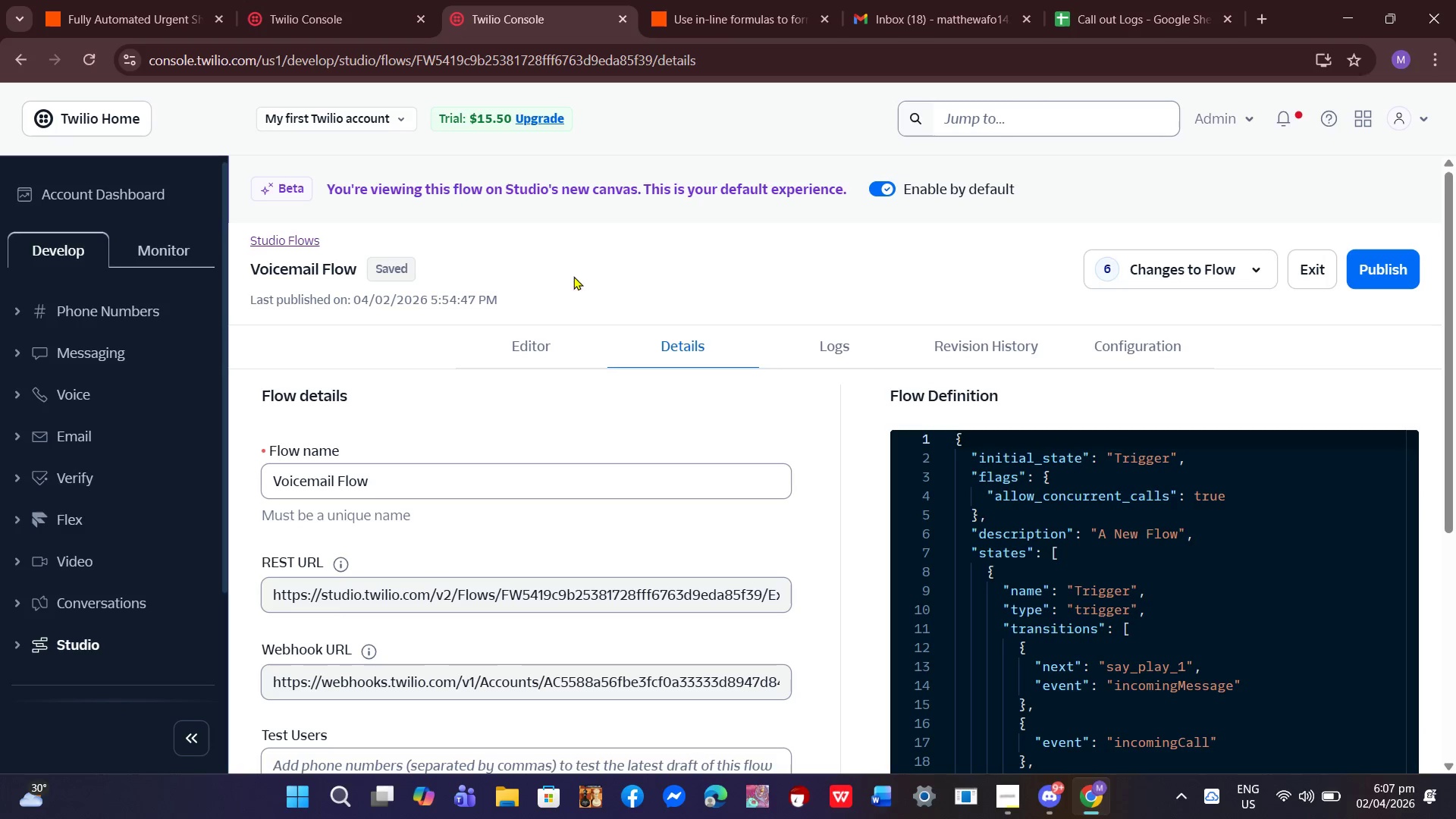 
left_click([318, 0])
 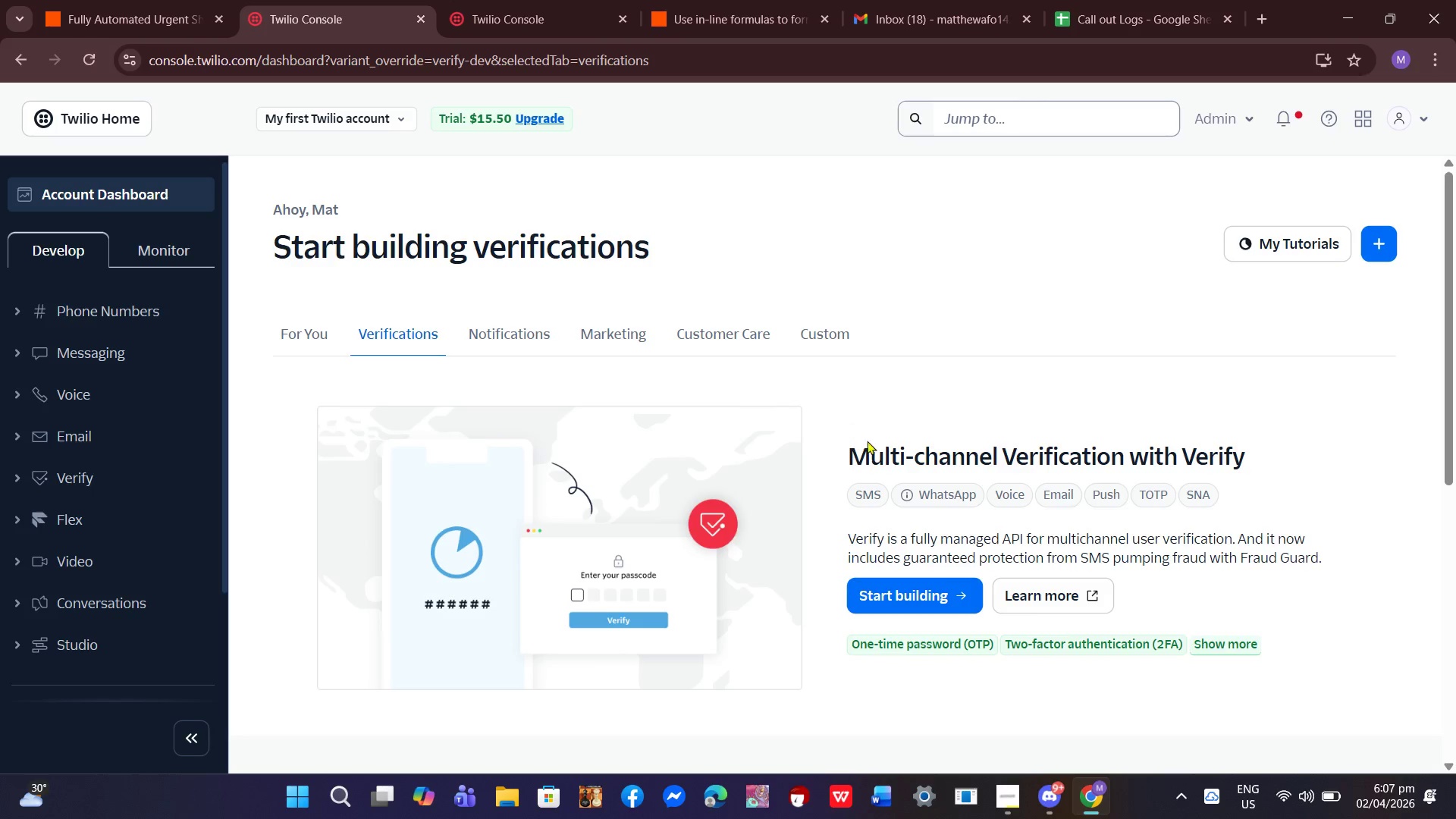 
scroll: coordinate [867, 441], scroll_direction: down, amount: 1.0
 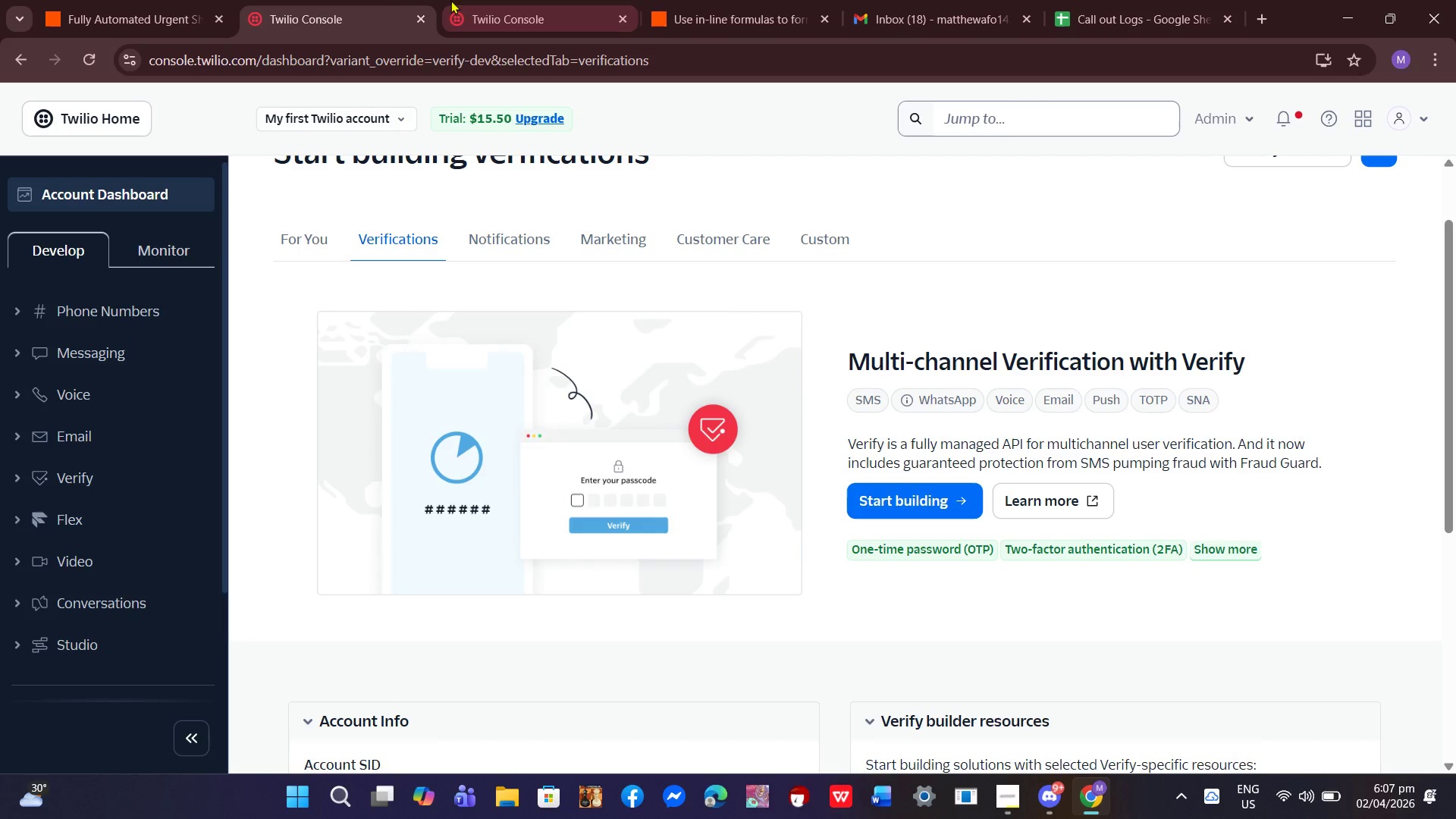 
left_click([564, 0])
 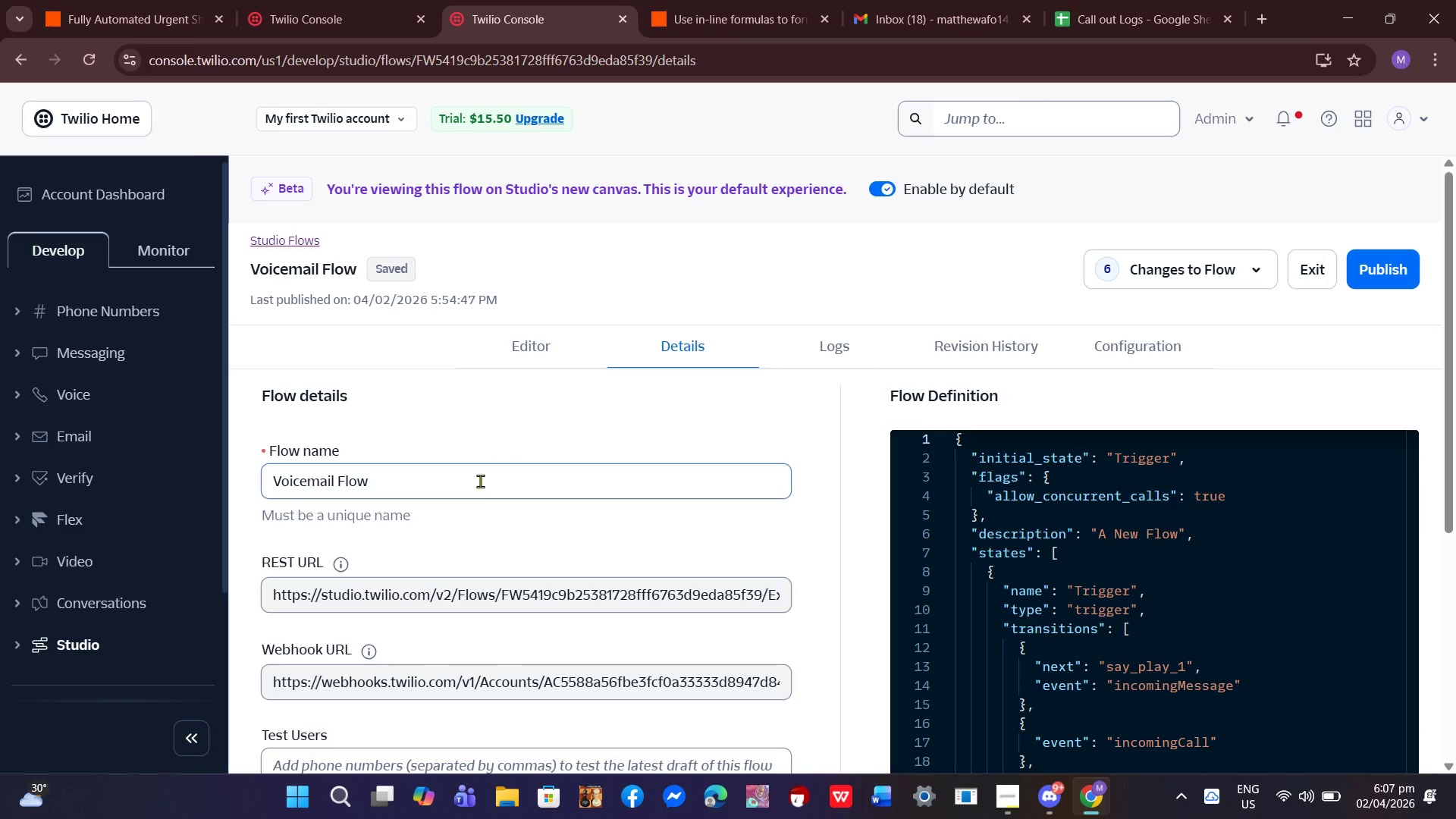 
scroll: coordinate [476, 488], scroll_direction: down, amount: 1.0